 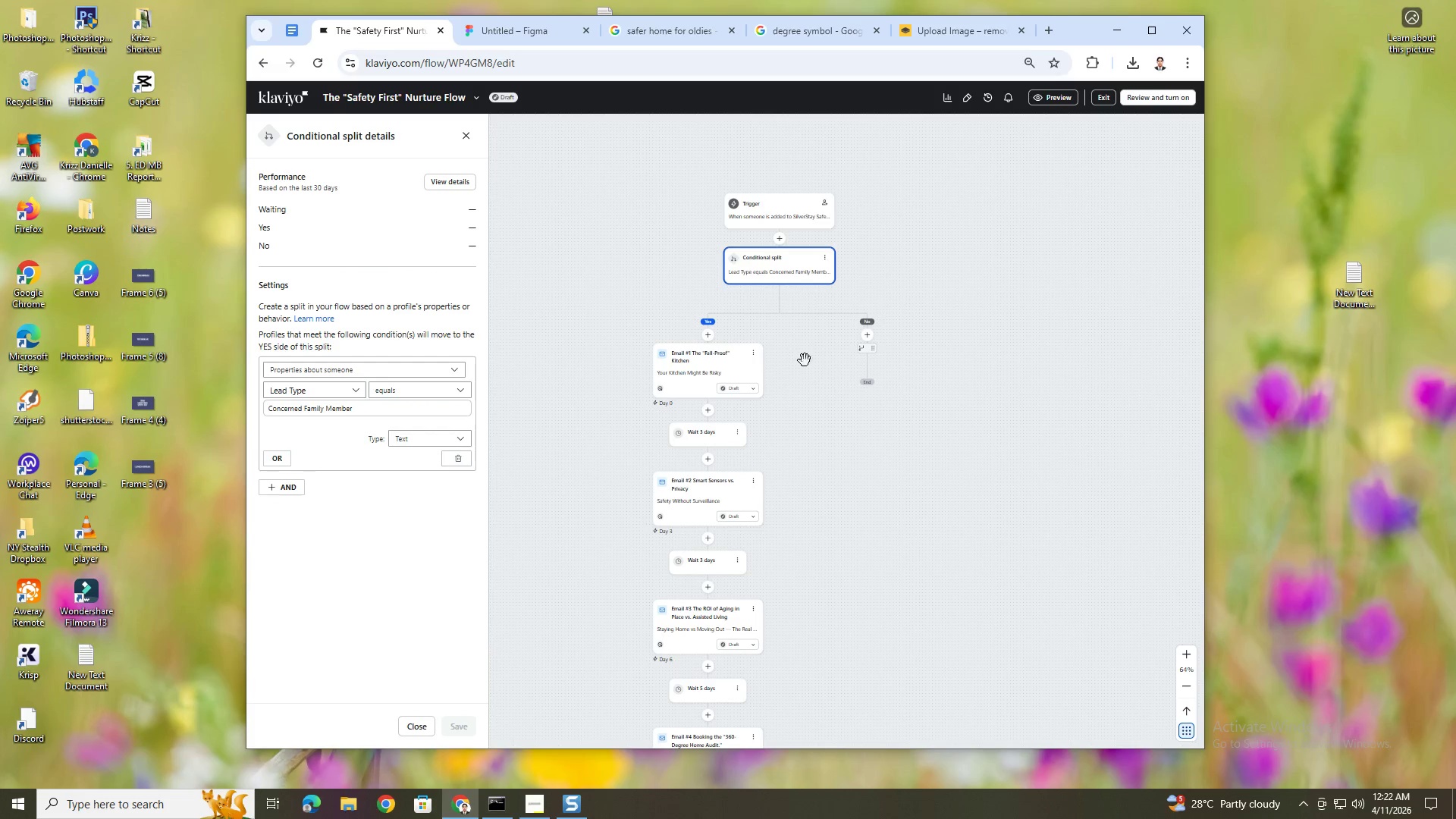 
hold_key(key=ControlLeft, duration=0.45)
scroll: coordinate [799, 373], scroll_direction: up, amount: 6.0
 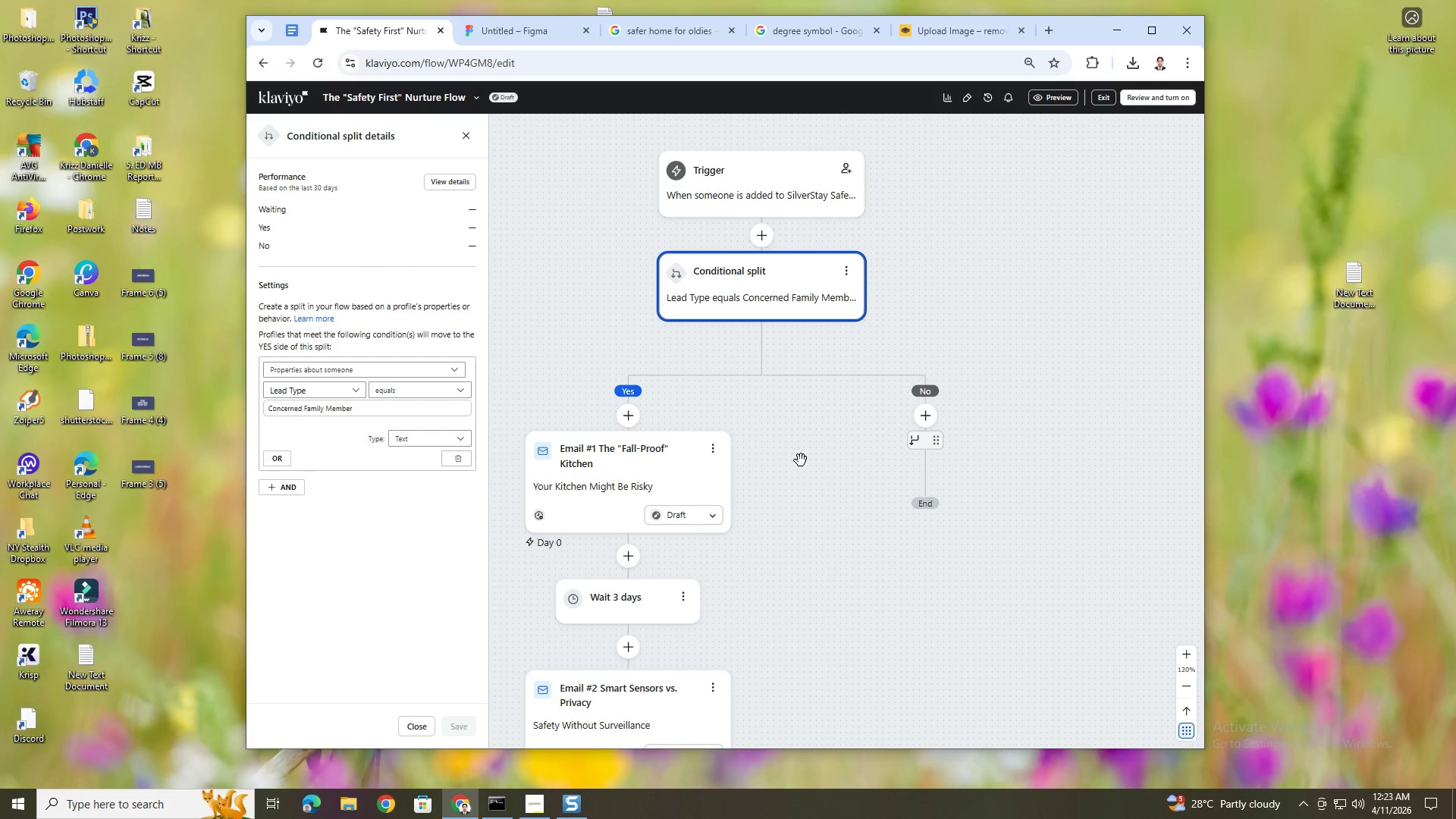 
hold_key(key=ControlLeft, duration=1.08)
hold_key(key=ControlLeft, duration=0.48)
scroll: coordinate [695, 552], scroll_direction: none, amount: 0.0
 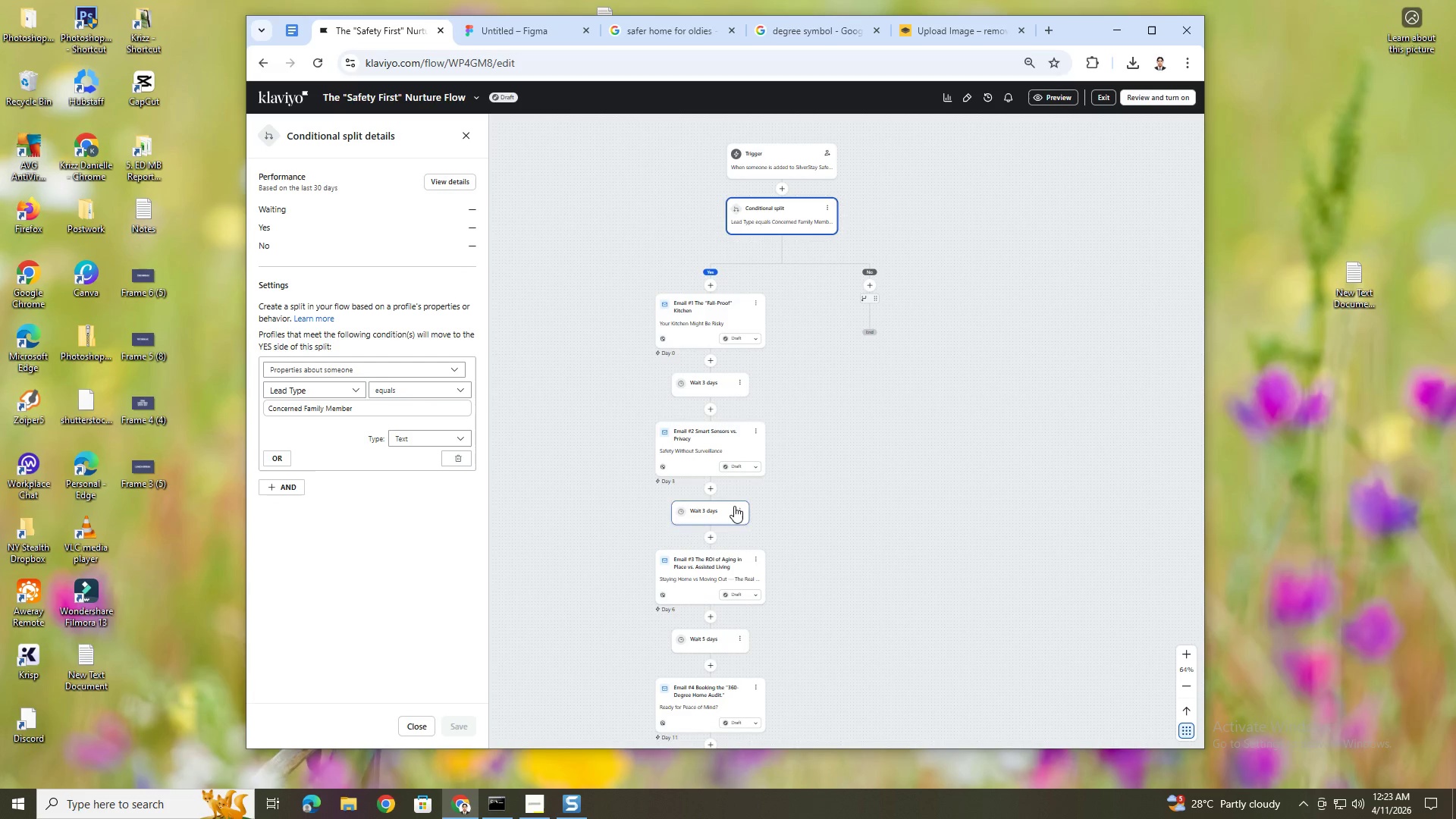 
hold_key(key=ControlLeft, duration=0.47)
hold_key(key=ControlLeft, duration=1.48)
scroll: coordinate [824, 379], scroll_direction: down, amount: 6.0
 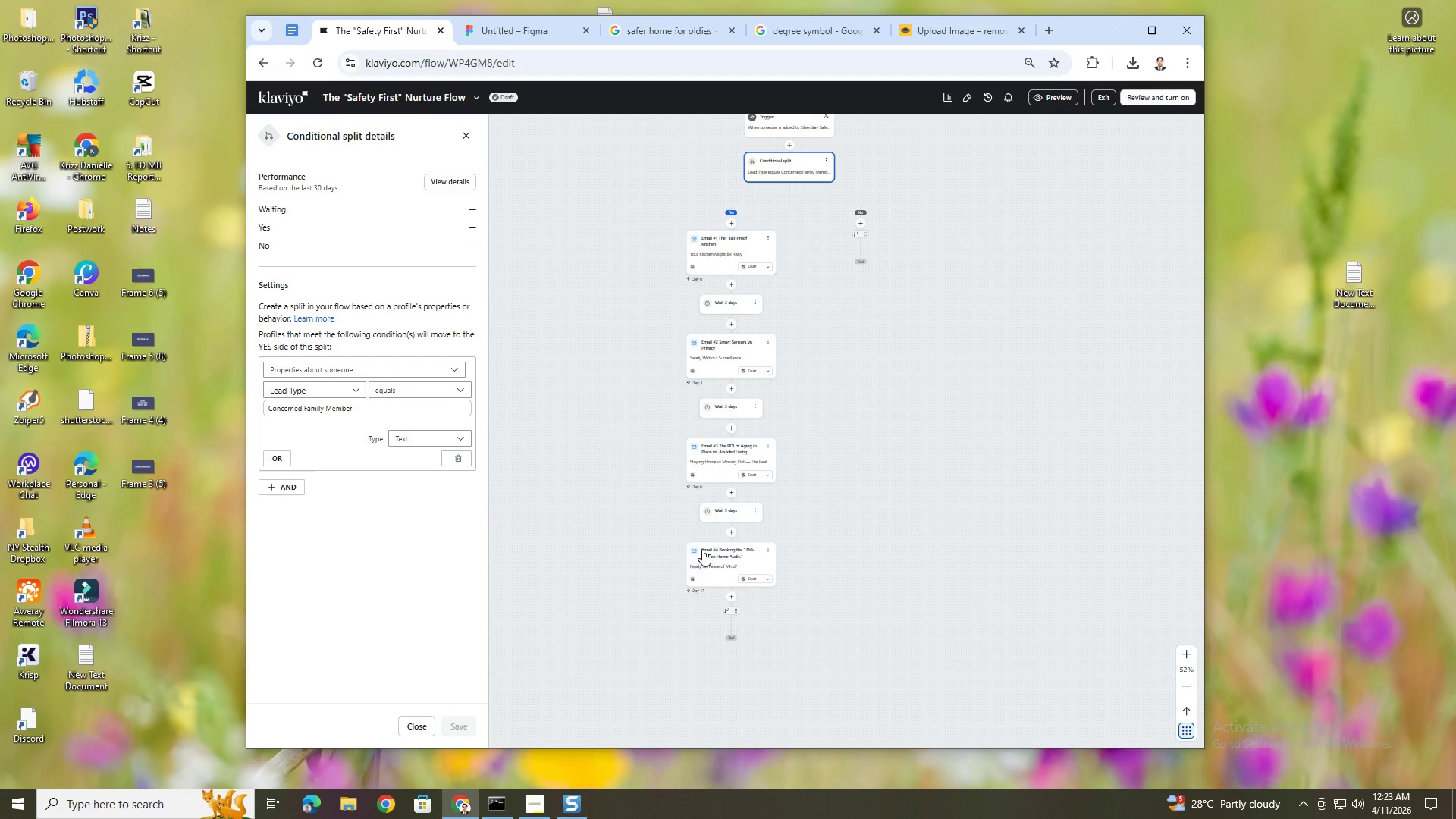 
scroll: coordinate [831, 478], scroll_direction: up, amount: 10.0
 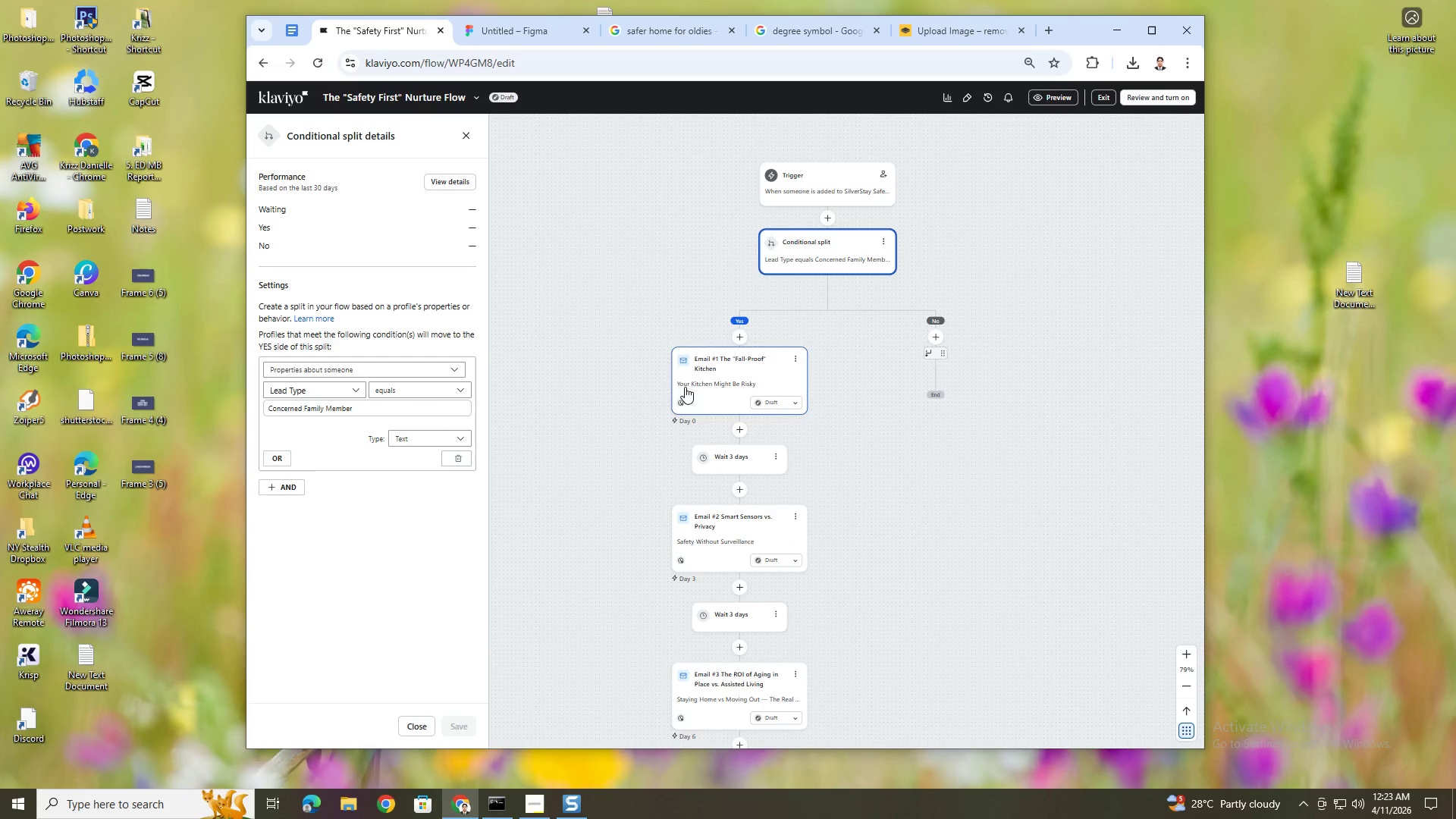 
key(Alt+AltLeft)
 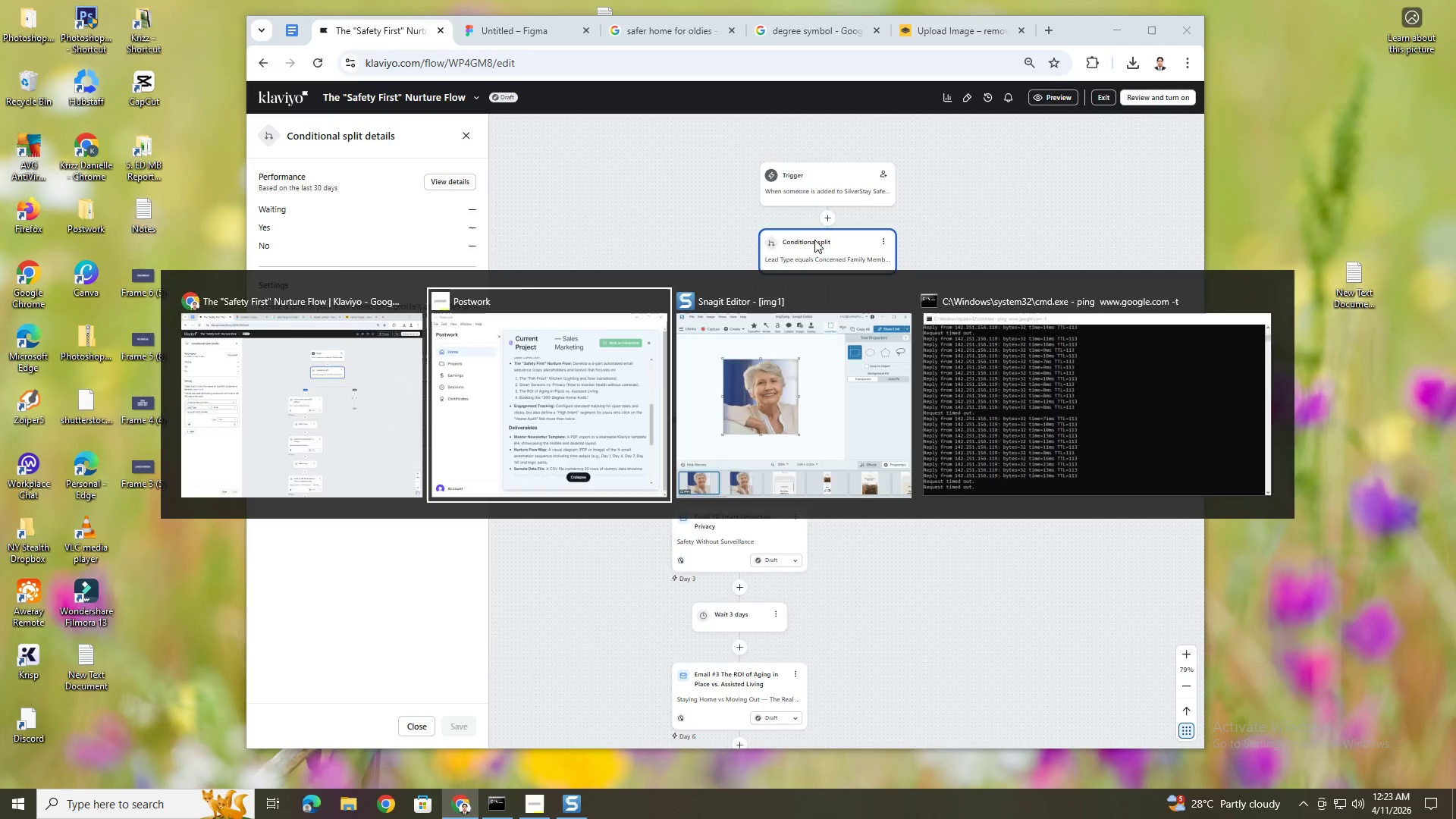 
key(Alt+Tab)